 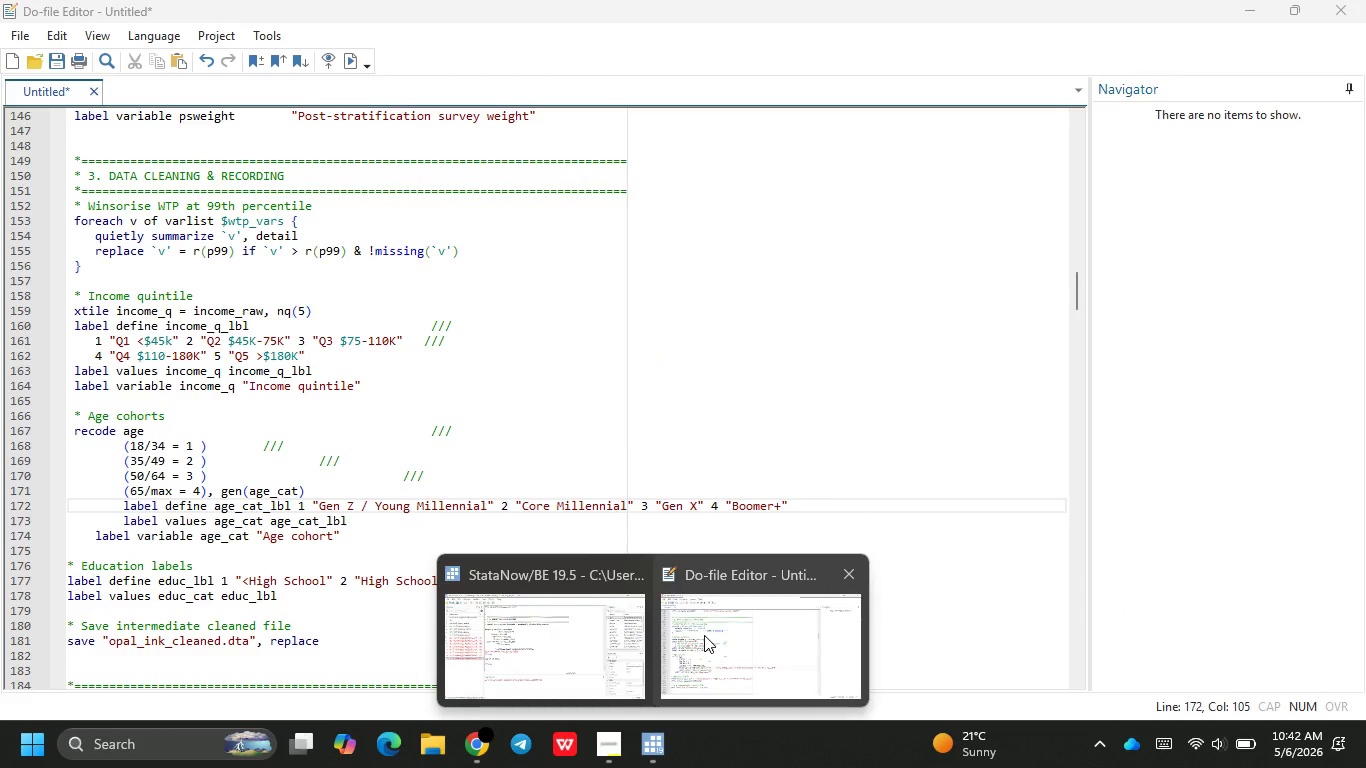 
scroll: coordinate [422, 560], scroll_direction: down, amount: 5.0
 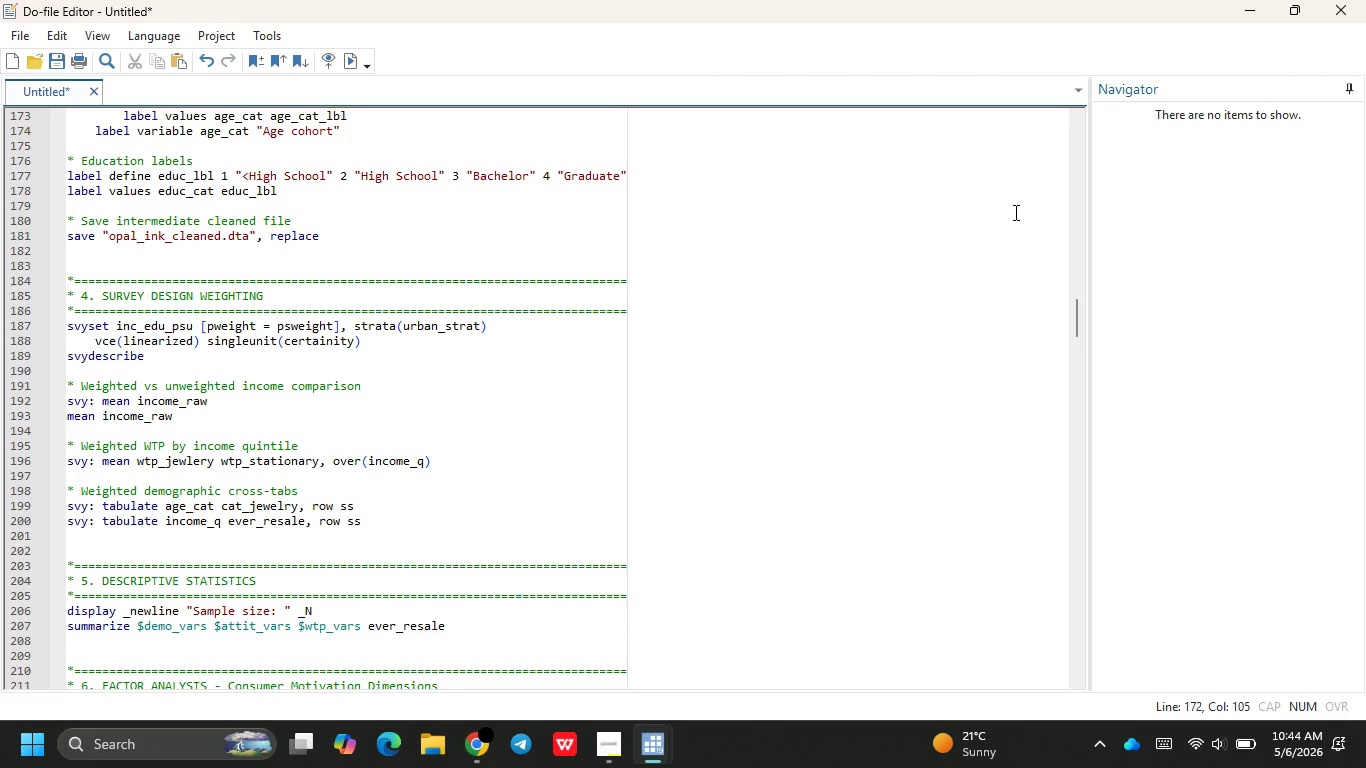 
wait(110.09)
 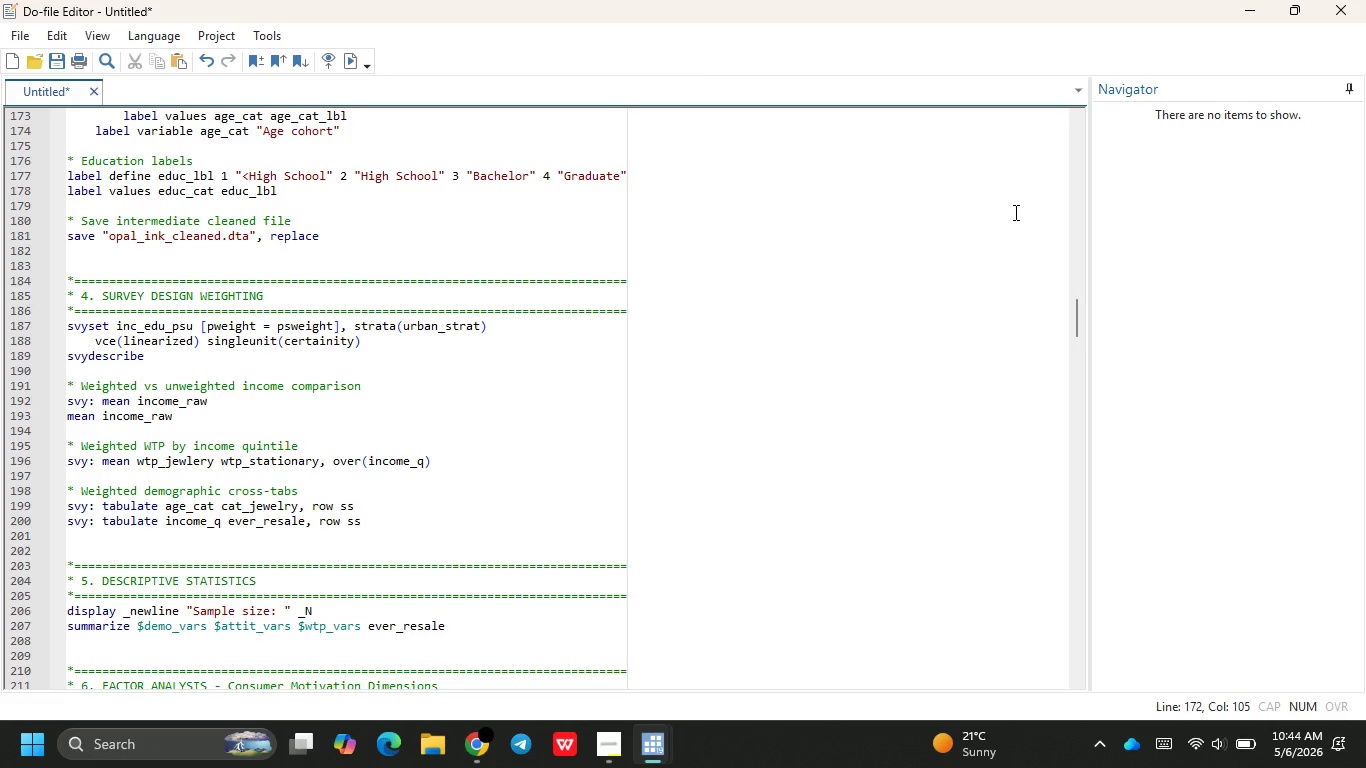 
left_click([668, 750])
 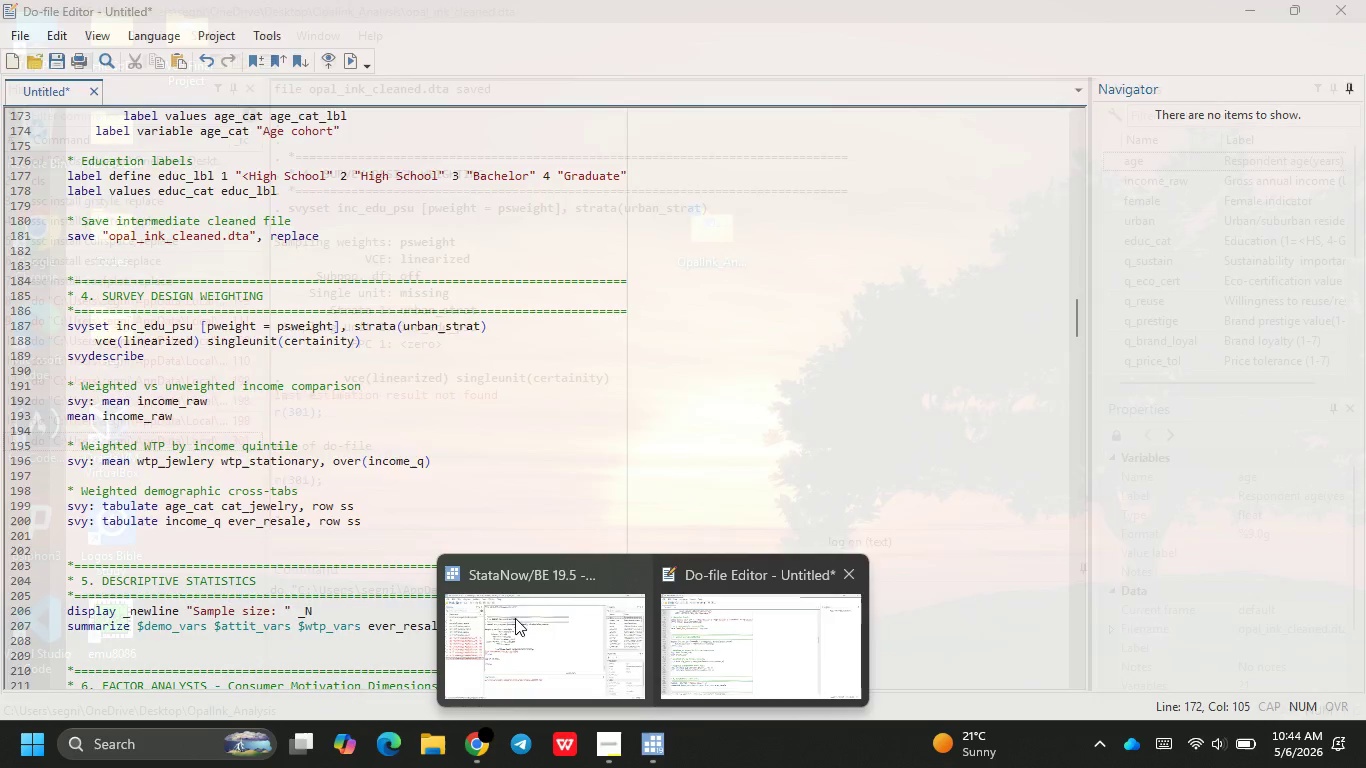 
left_click([495, 614])
 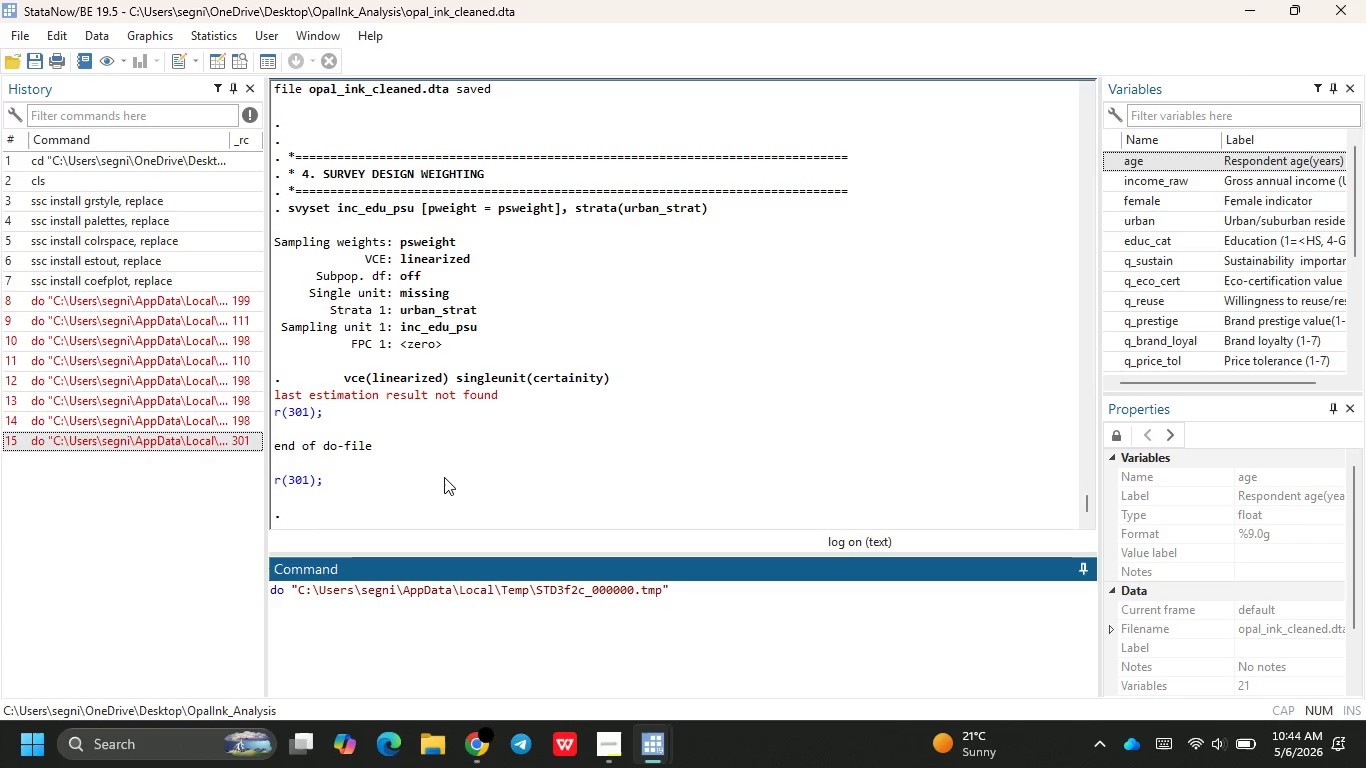 
wait(25.78)
 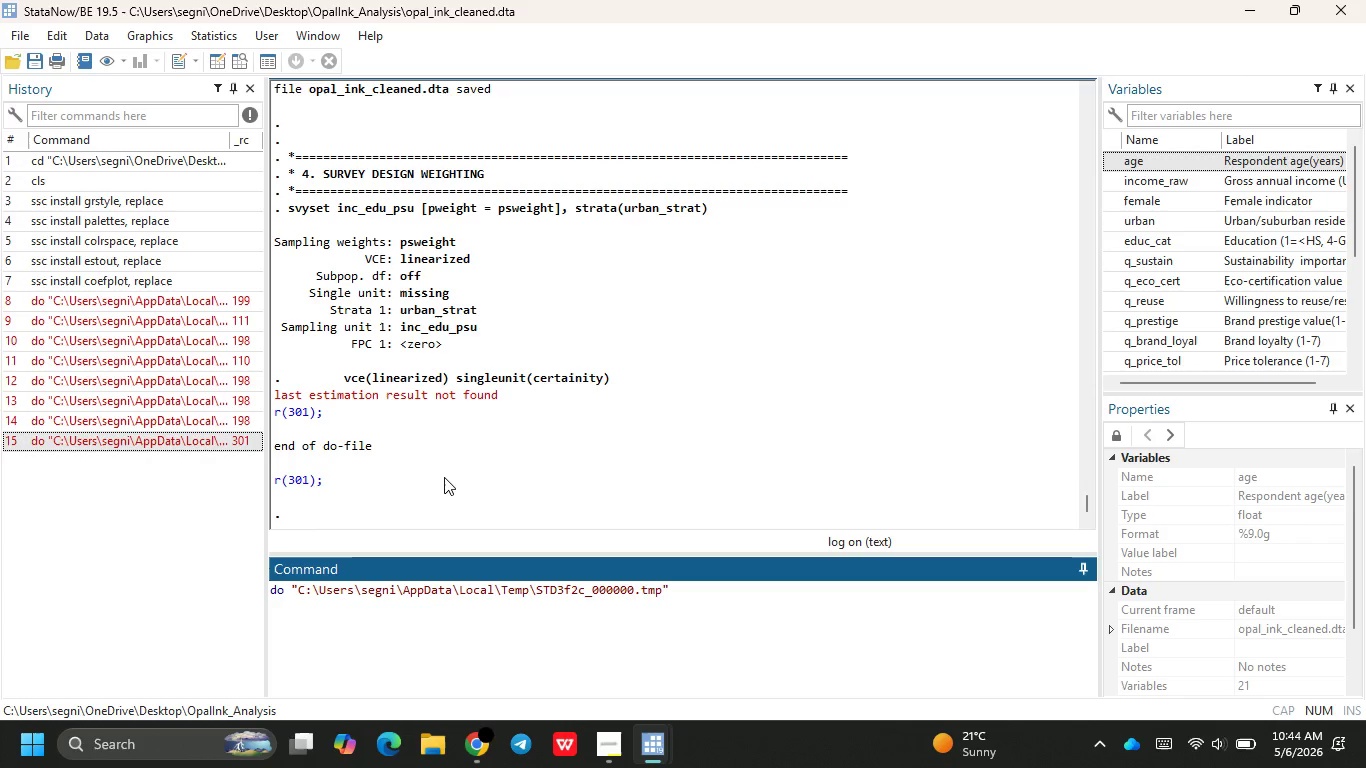 
double_click([736, 641])
 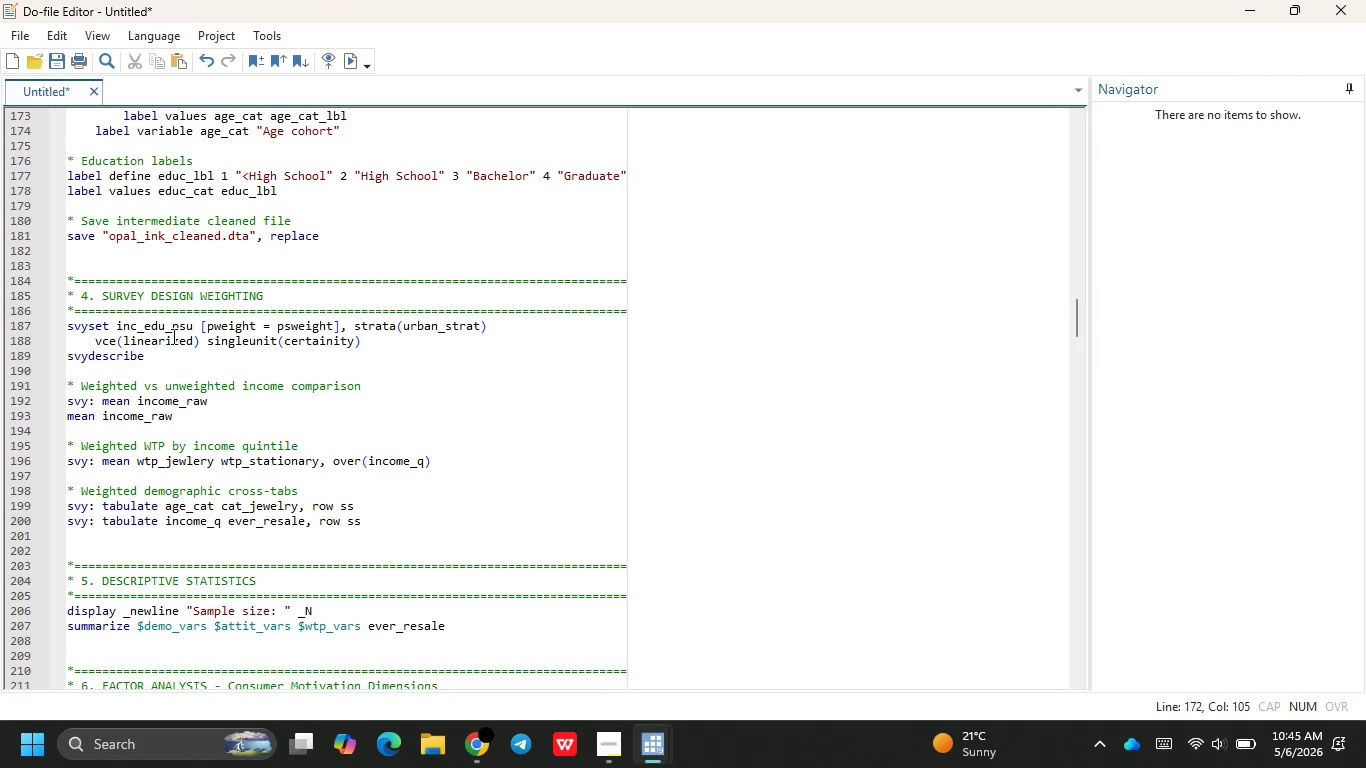 
left_click([209, 342])
 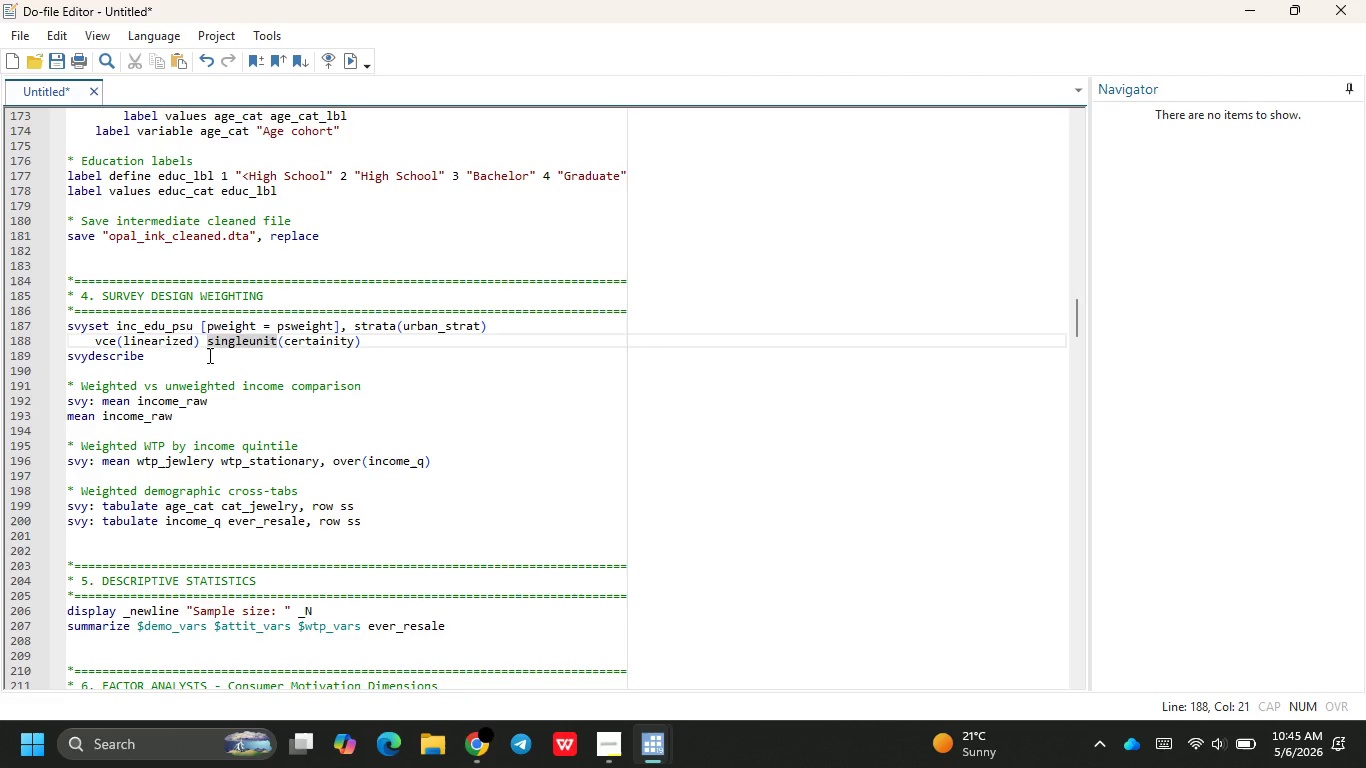 
hold_key(key=Backspace, duration=0.8)
 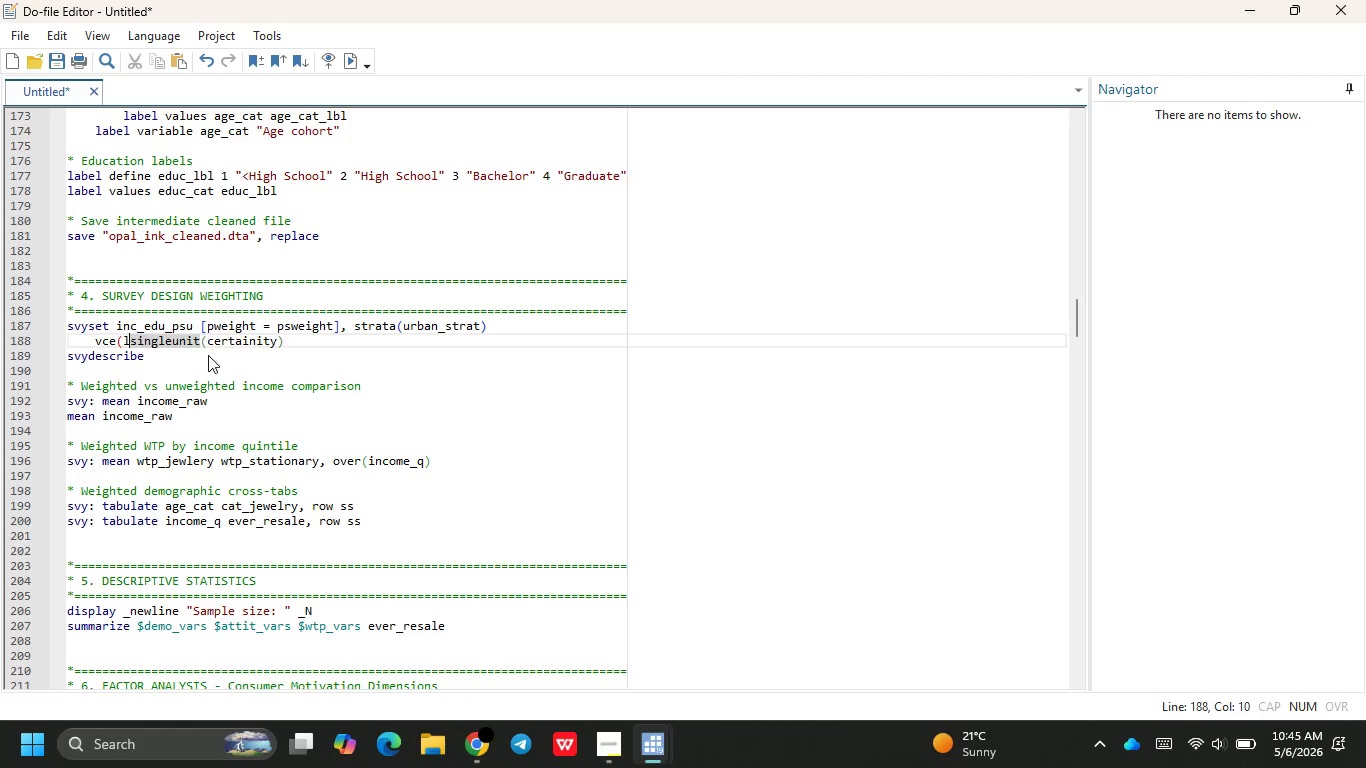 
key(Backspace)
 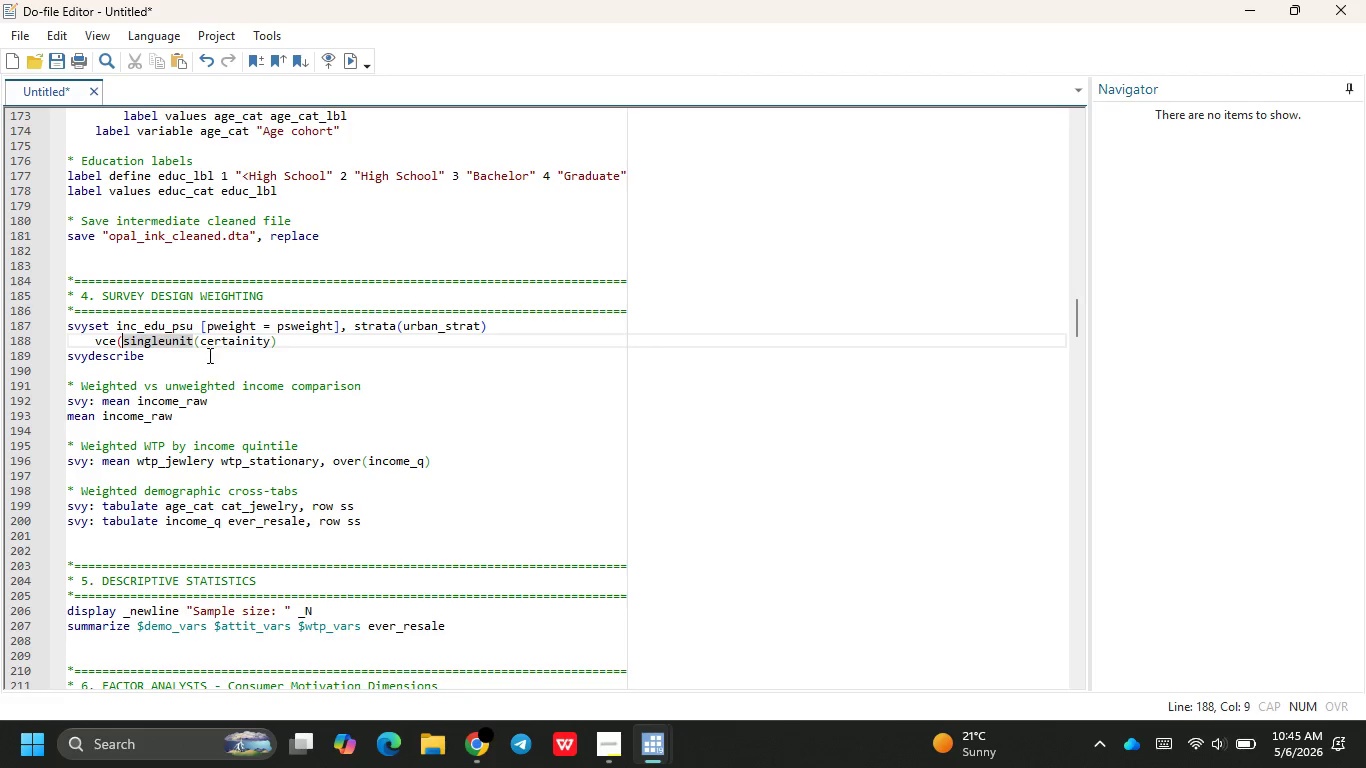 
key(Backspace)
 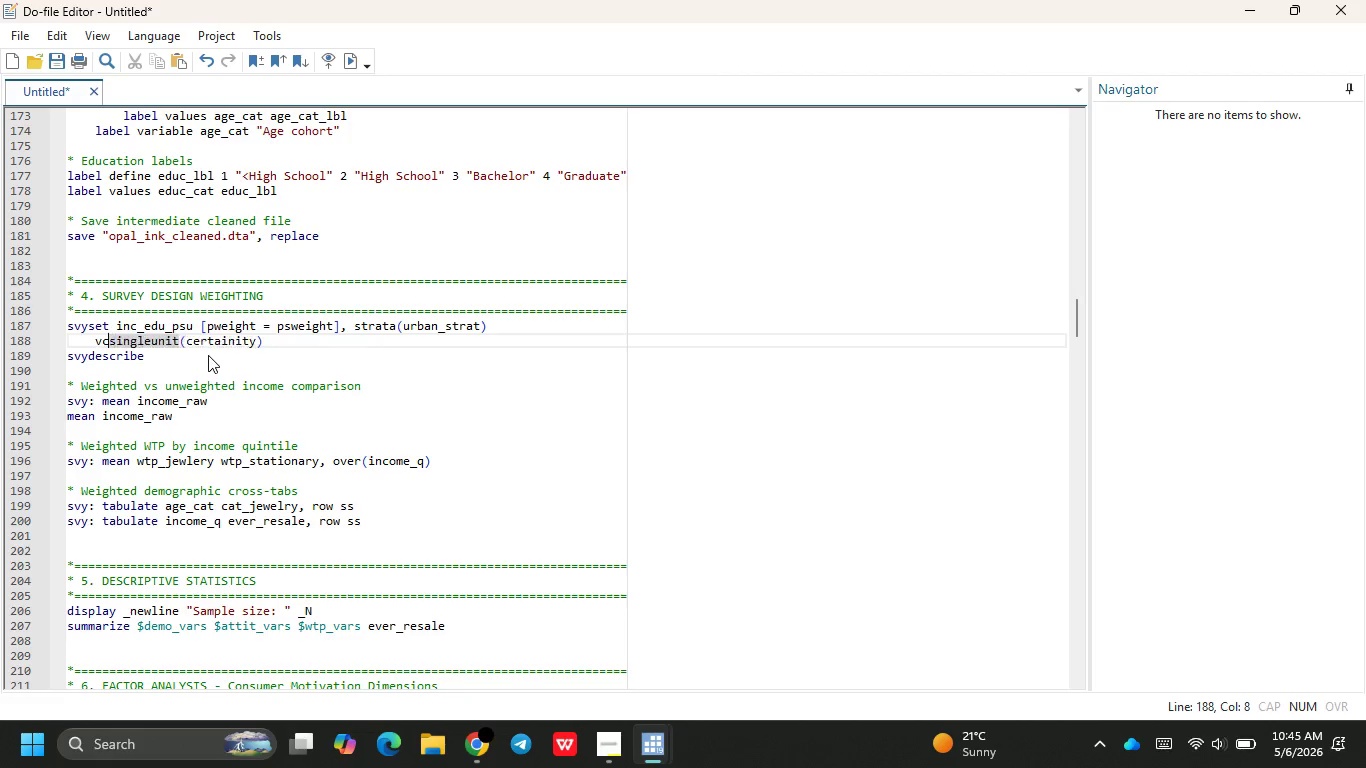 
key(Backspace)
 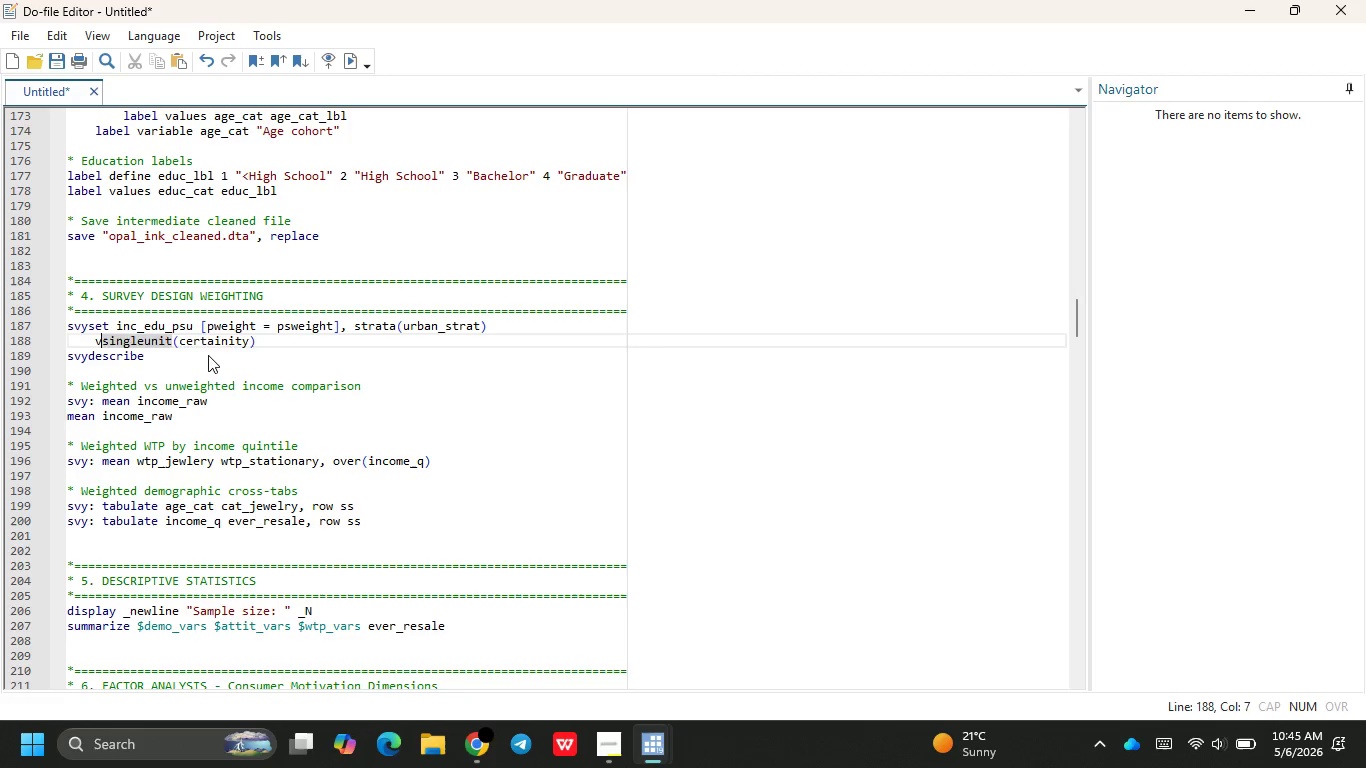 
key(Backspace)
 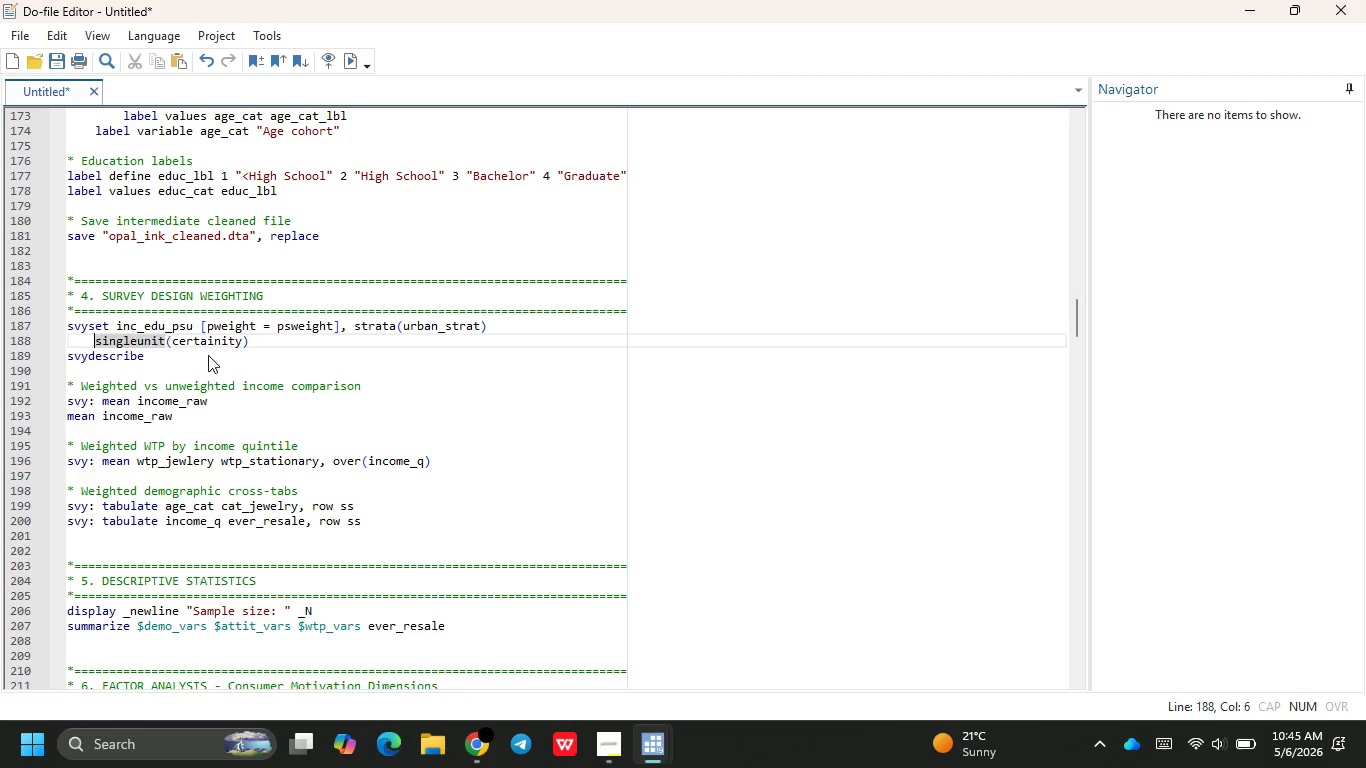 
key(Backspace)
 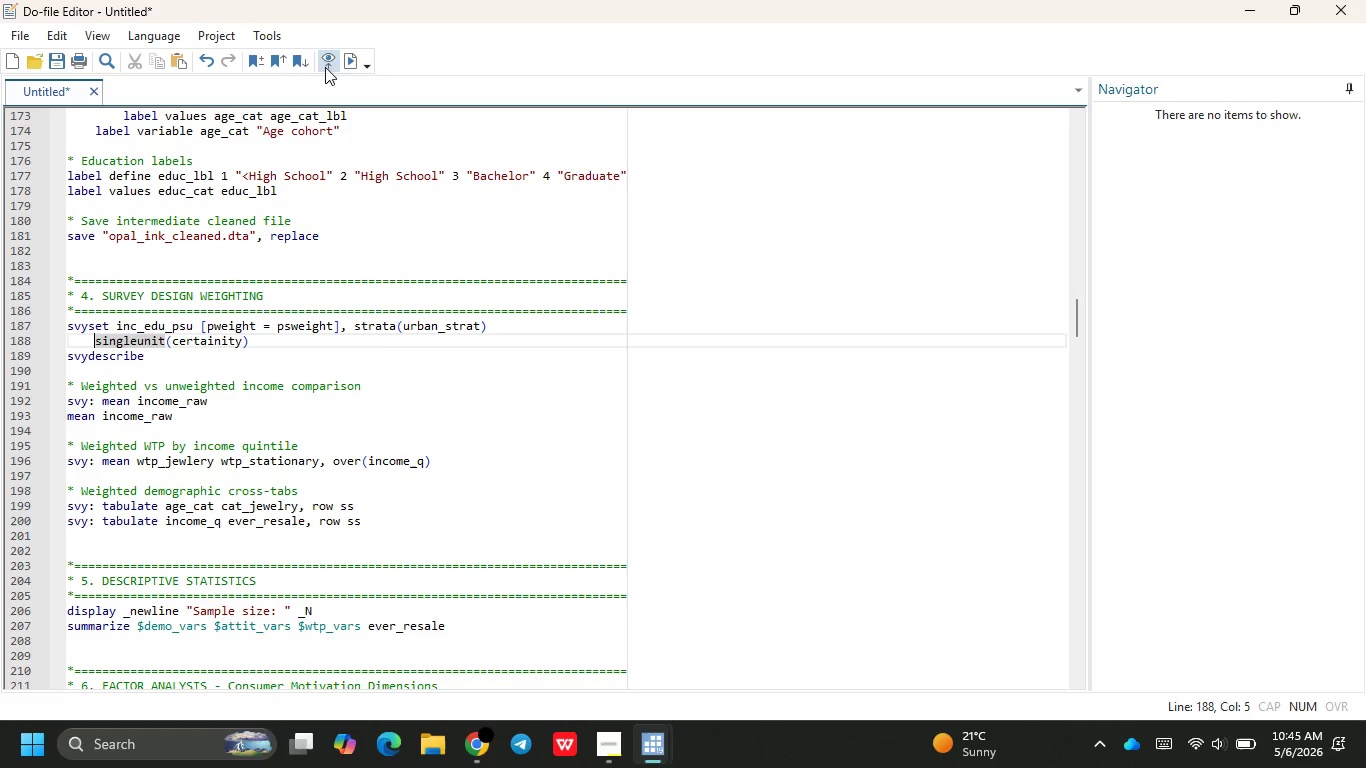 
left_click([343, 63])
 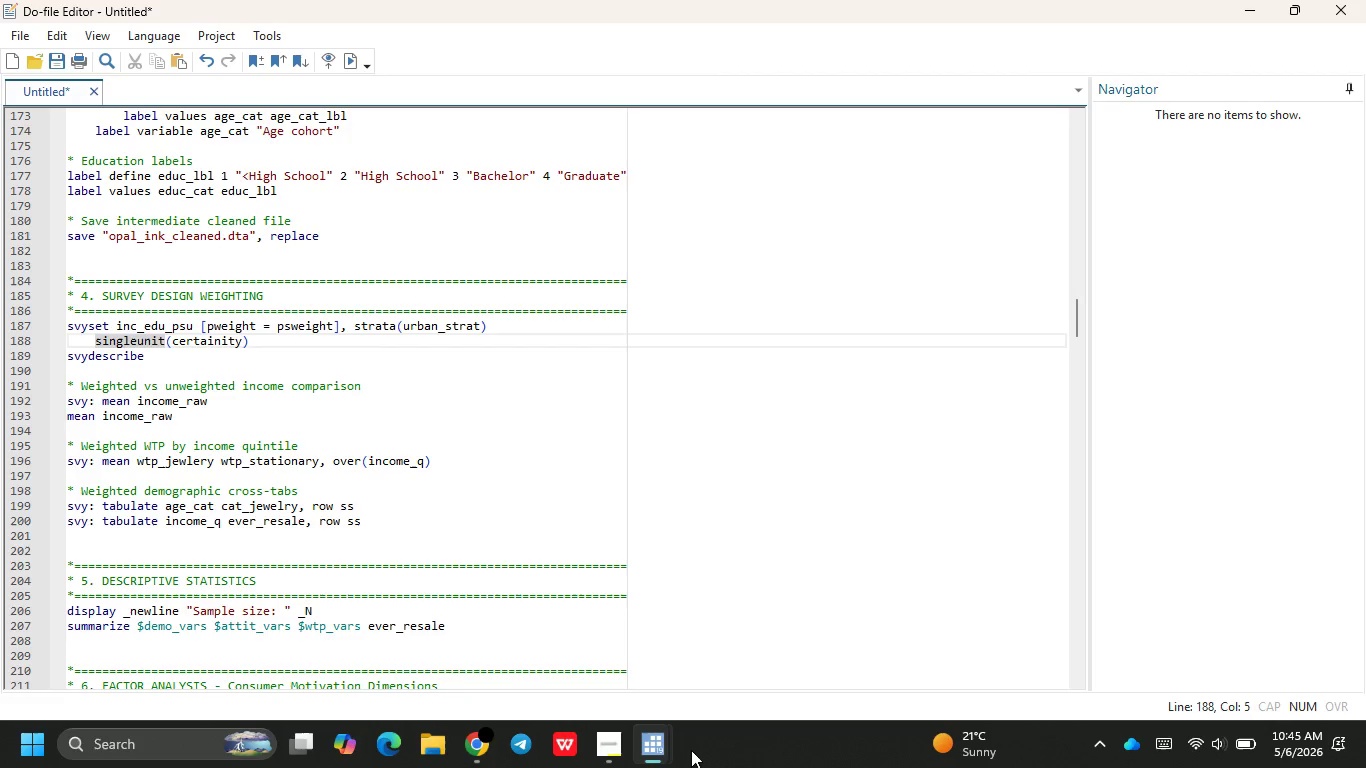 
left_click([654, 743])
 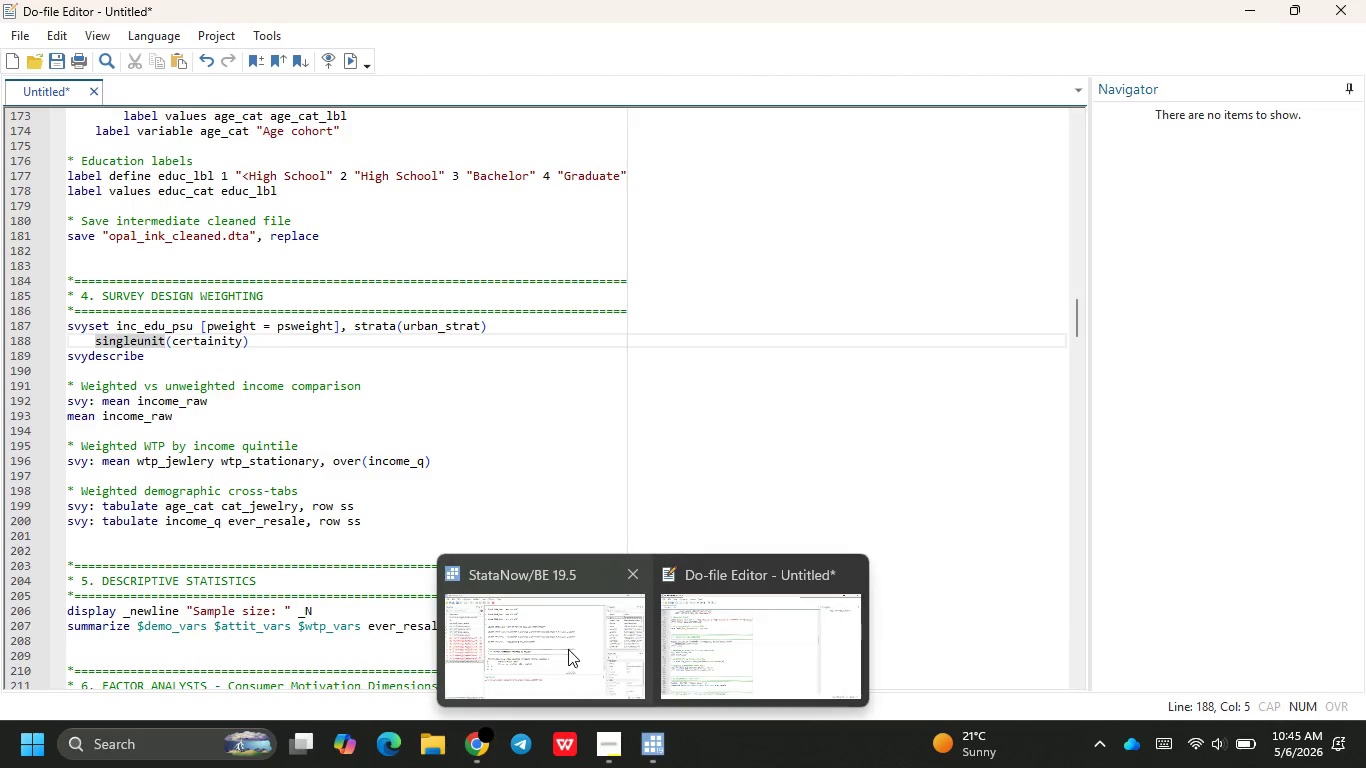 
left_click([562, 640])
 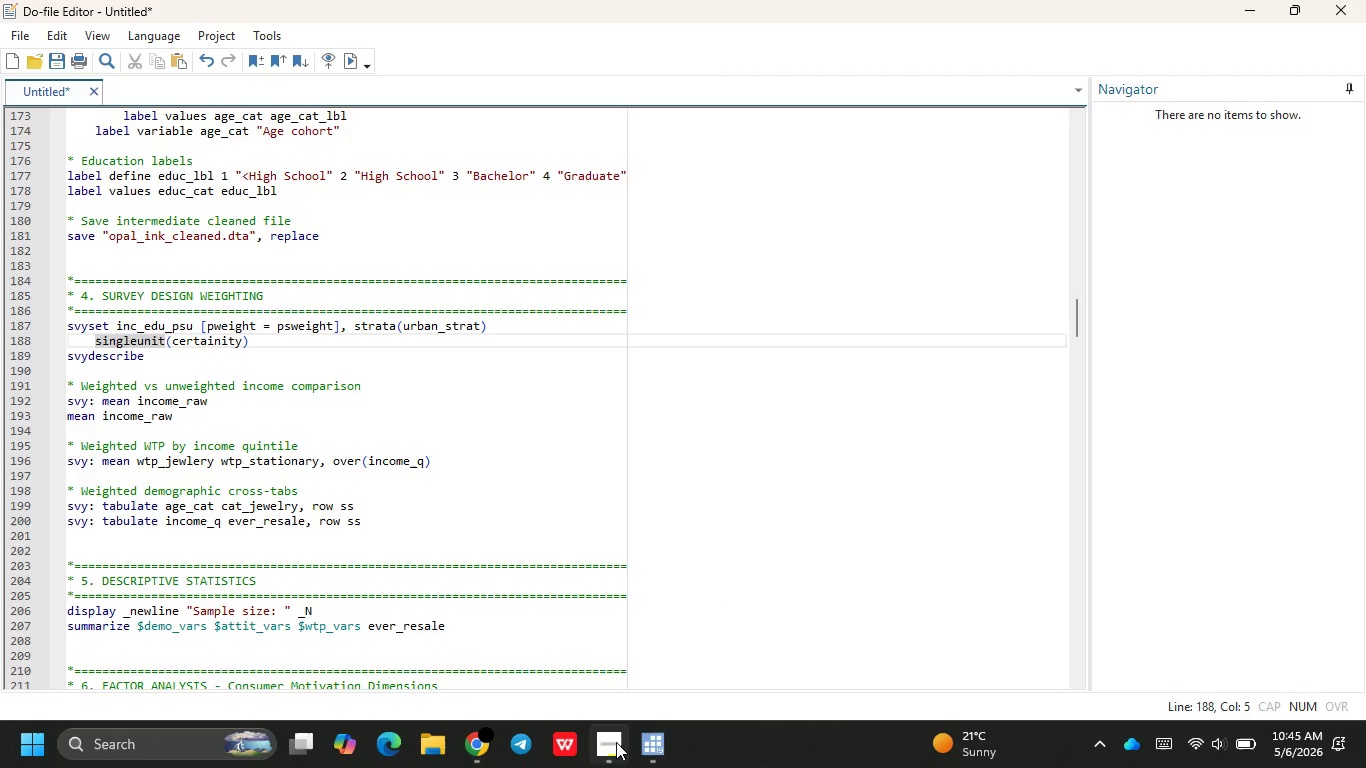 
left_click([616, 742])